 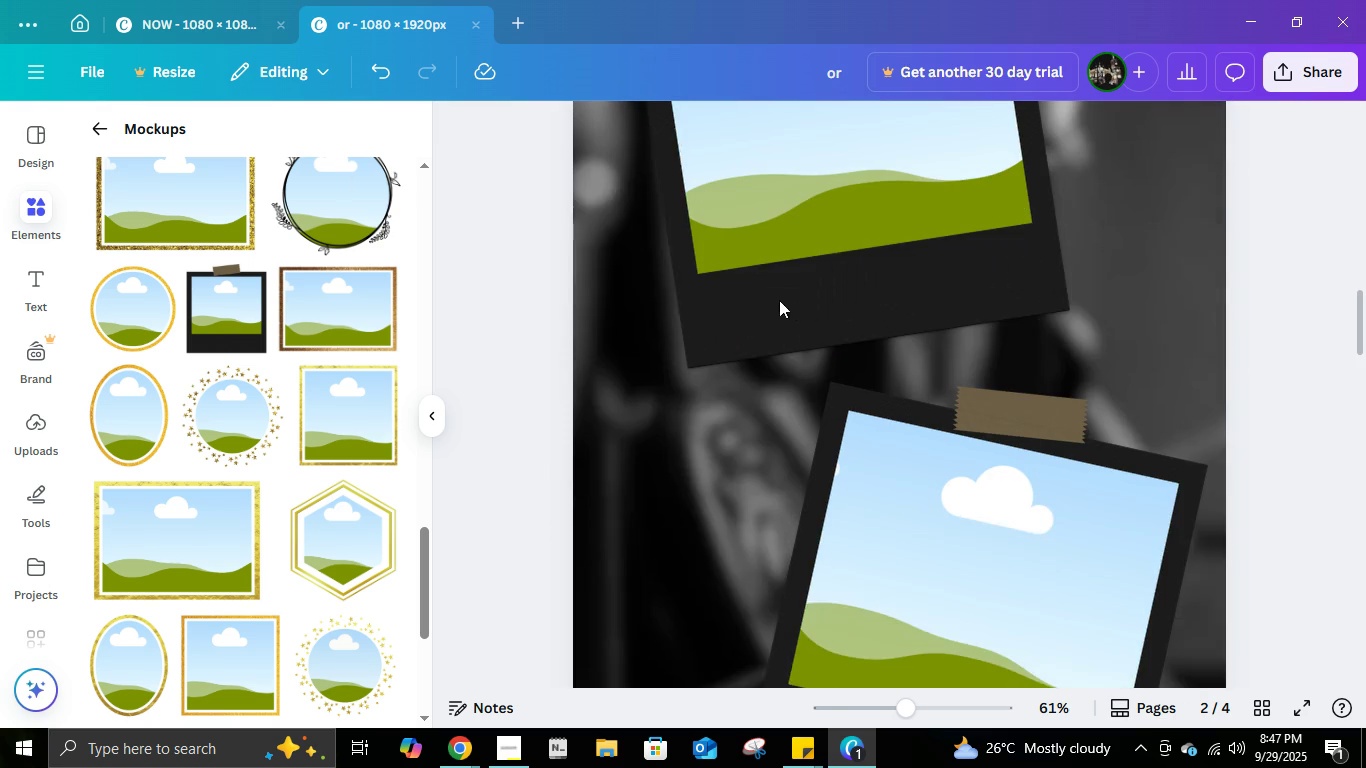 
scroll: coordinate [795, 304], scroll_direction: up, amount: 2.0
 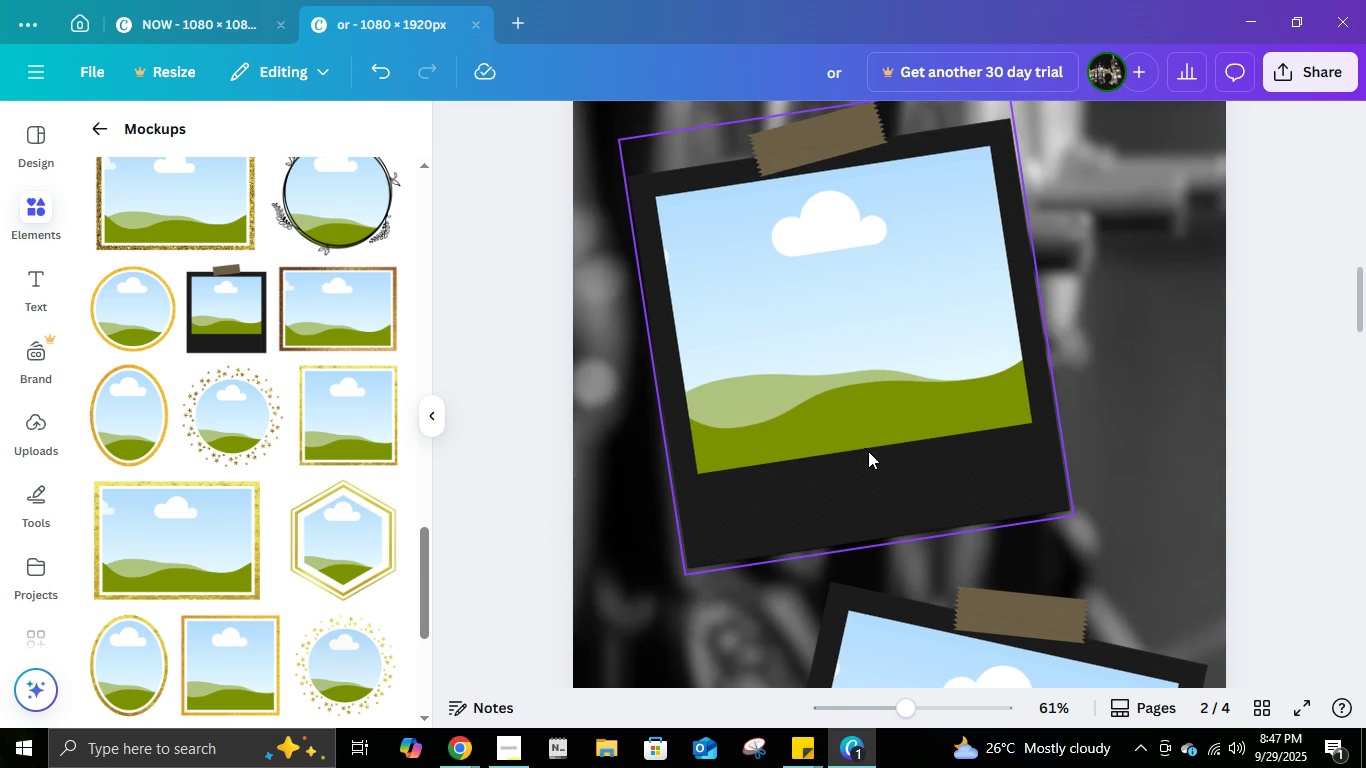 
left_click([876, 474])
 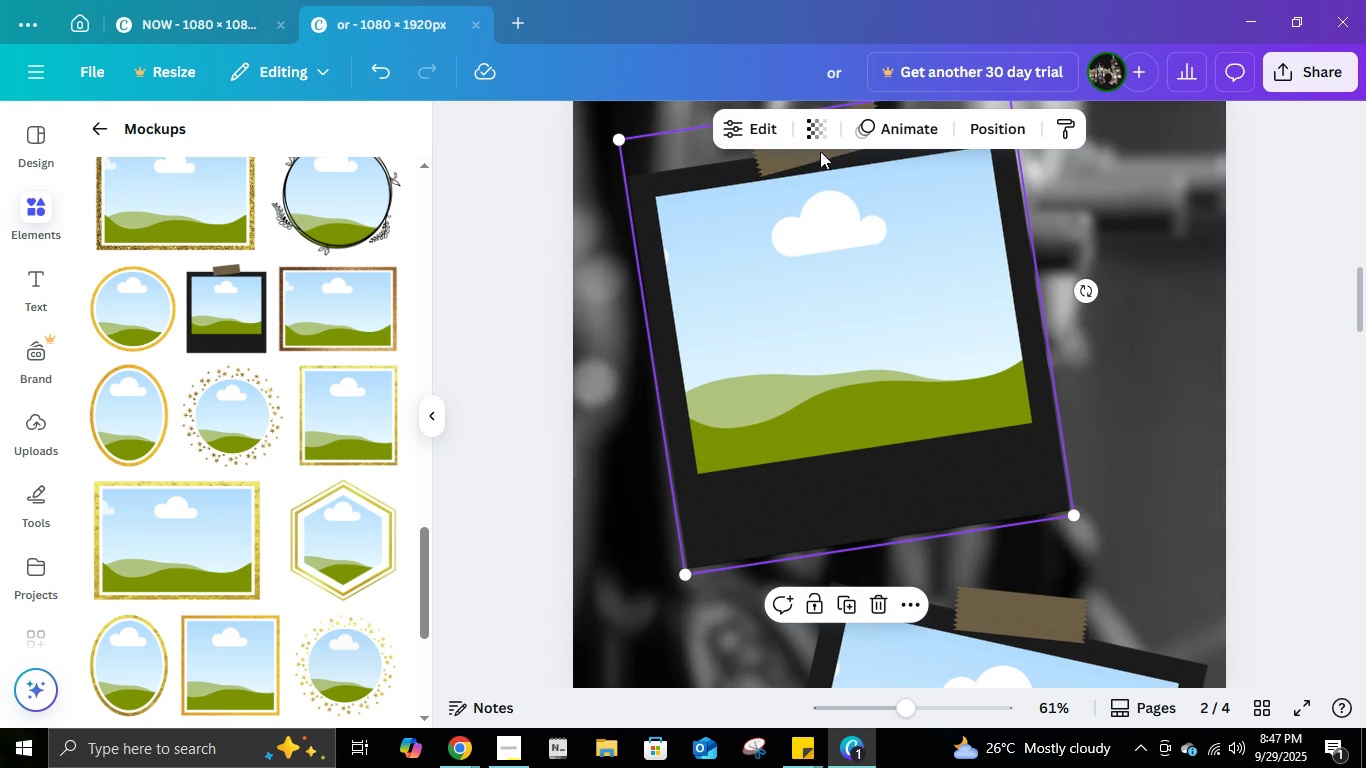 
left_click([817, 128])
 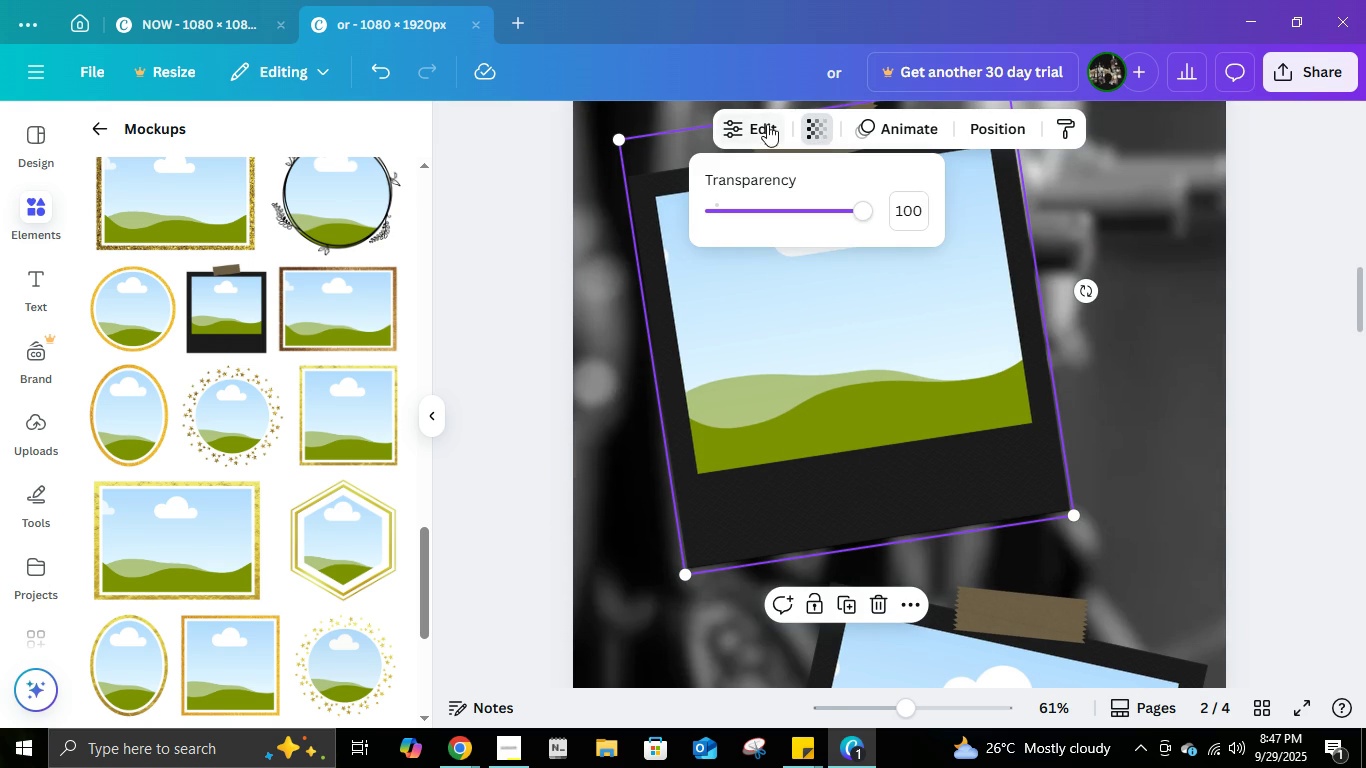 
left_click([762, 129])
 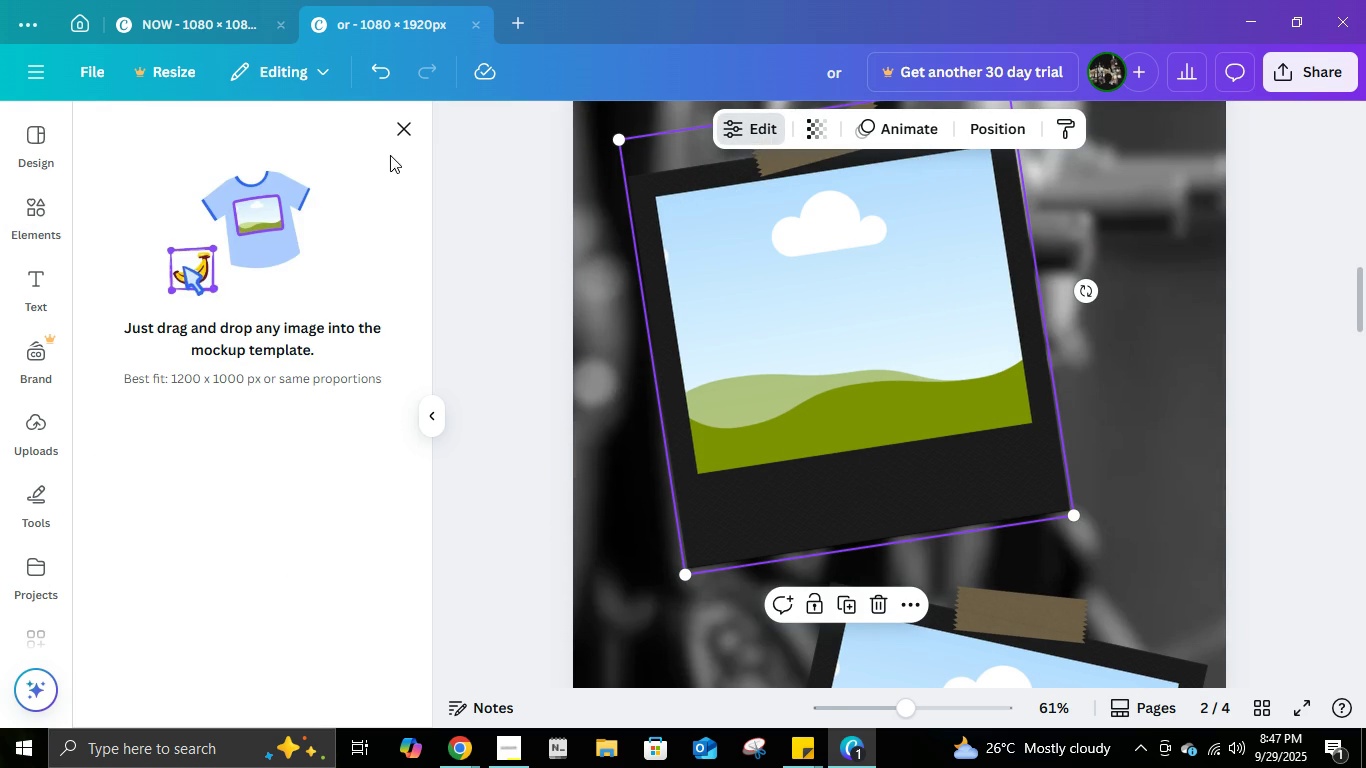 
left_click([400, 120])
 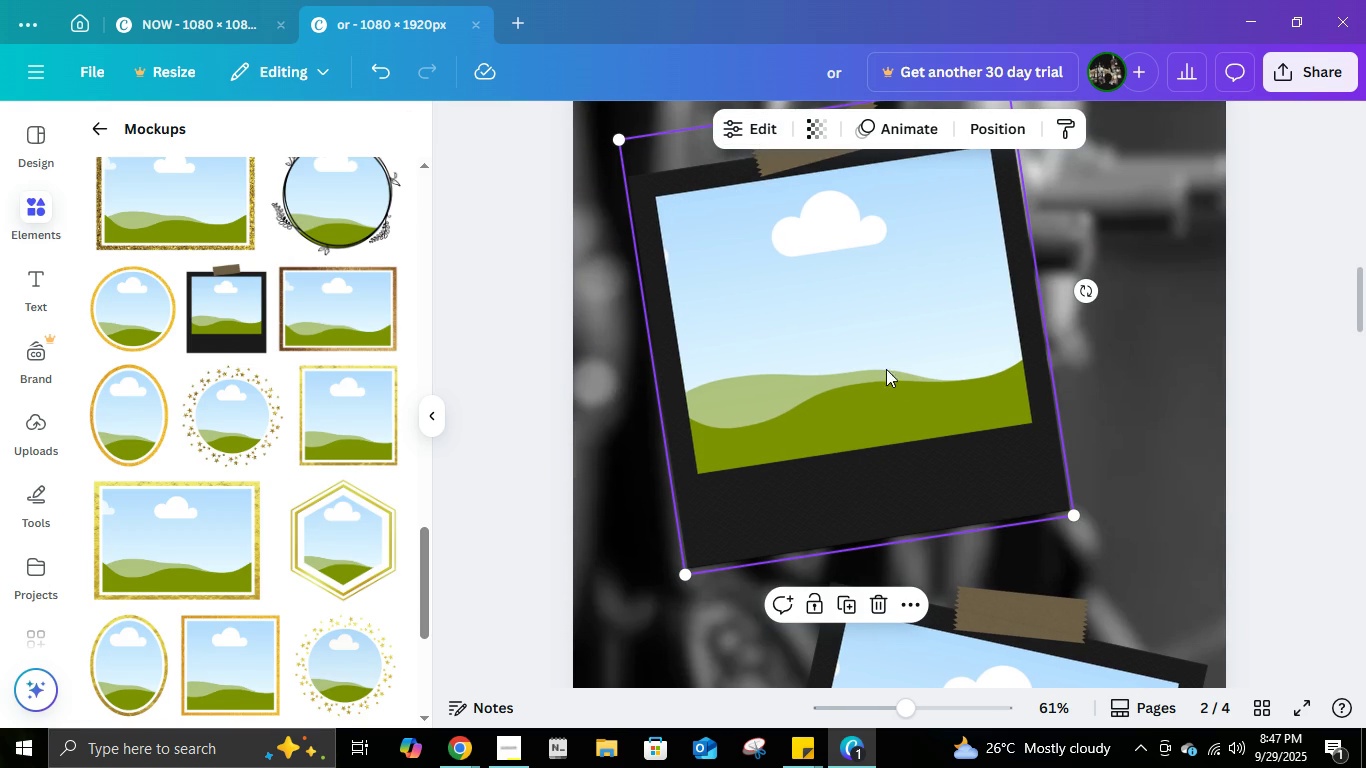 
scroll: coordinate [895, 452], scroll_direction: down, amount: 10.0